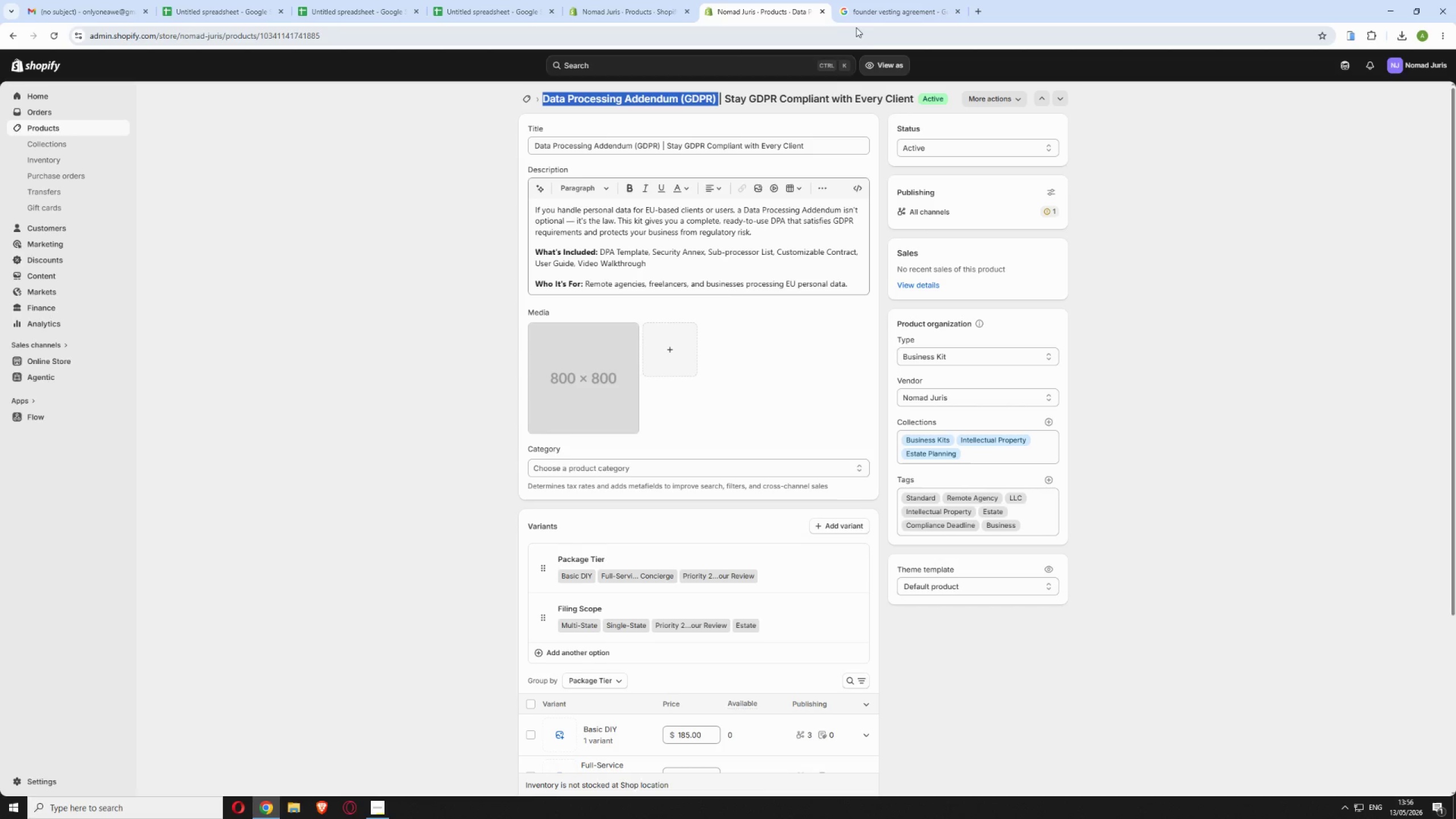 
left_click([871, 15])
 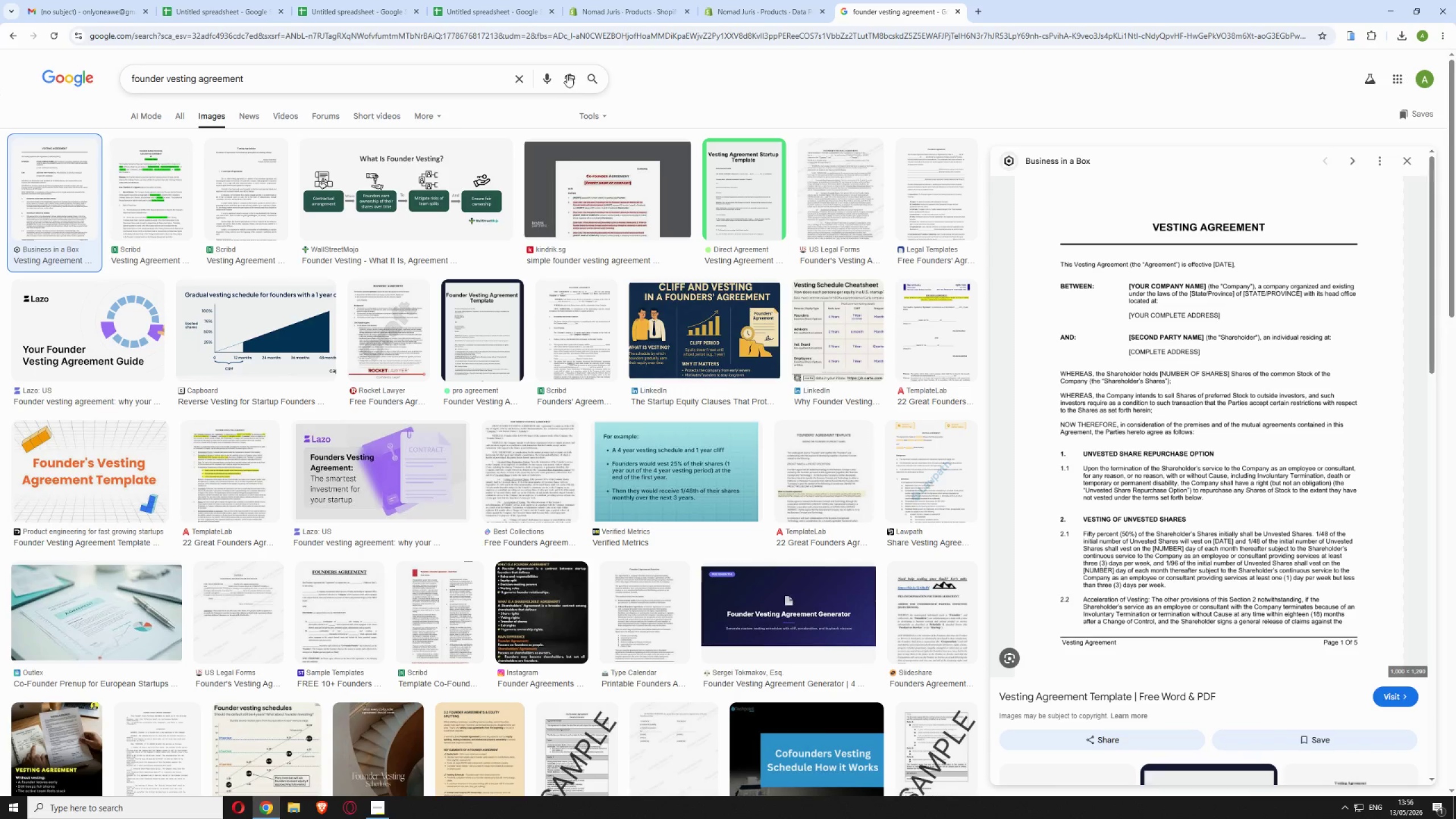 
left_click([518, 78])
 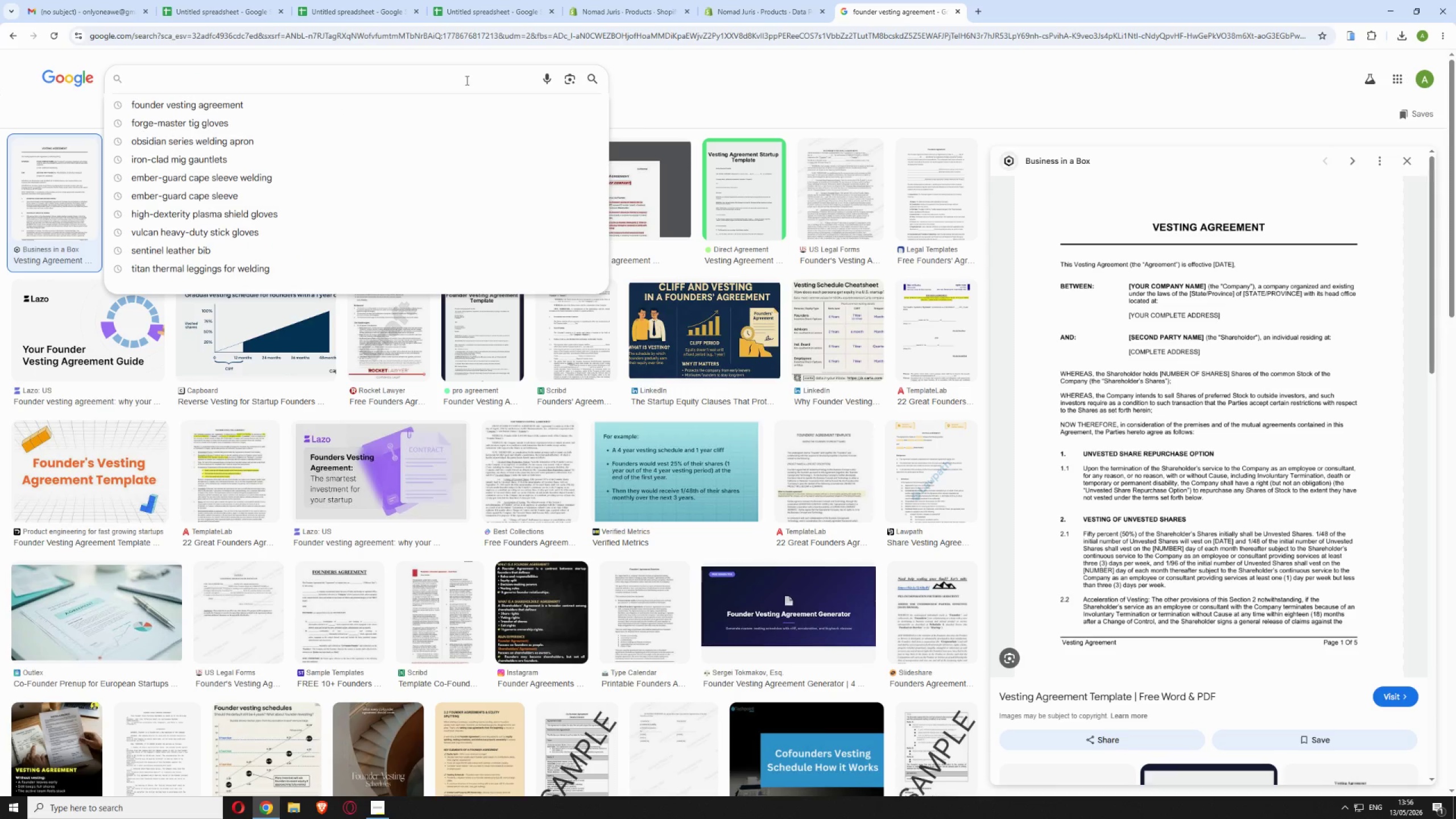 
right_click([465, 80])
 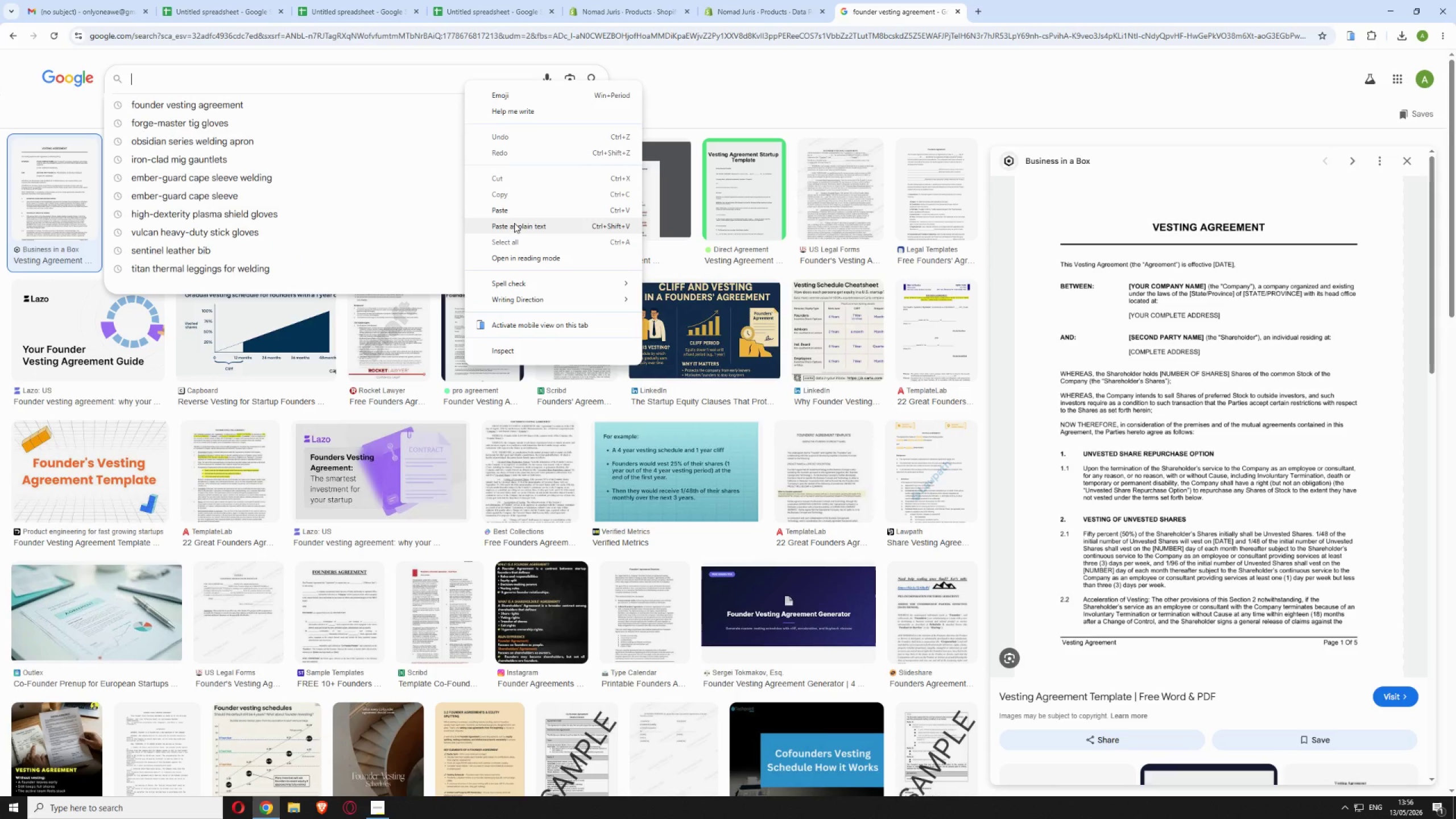 
left_click([517, 209])
 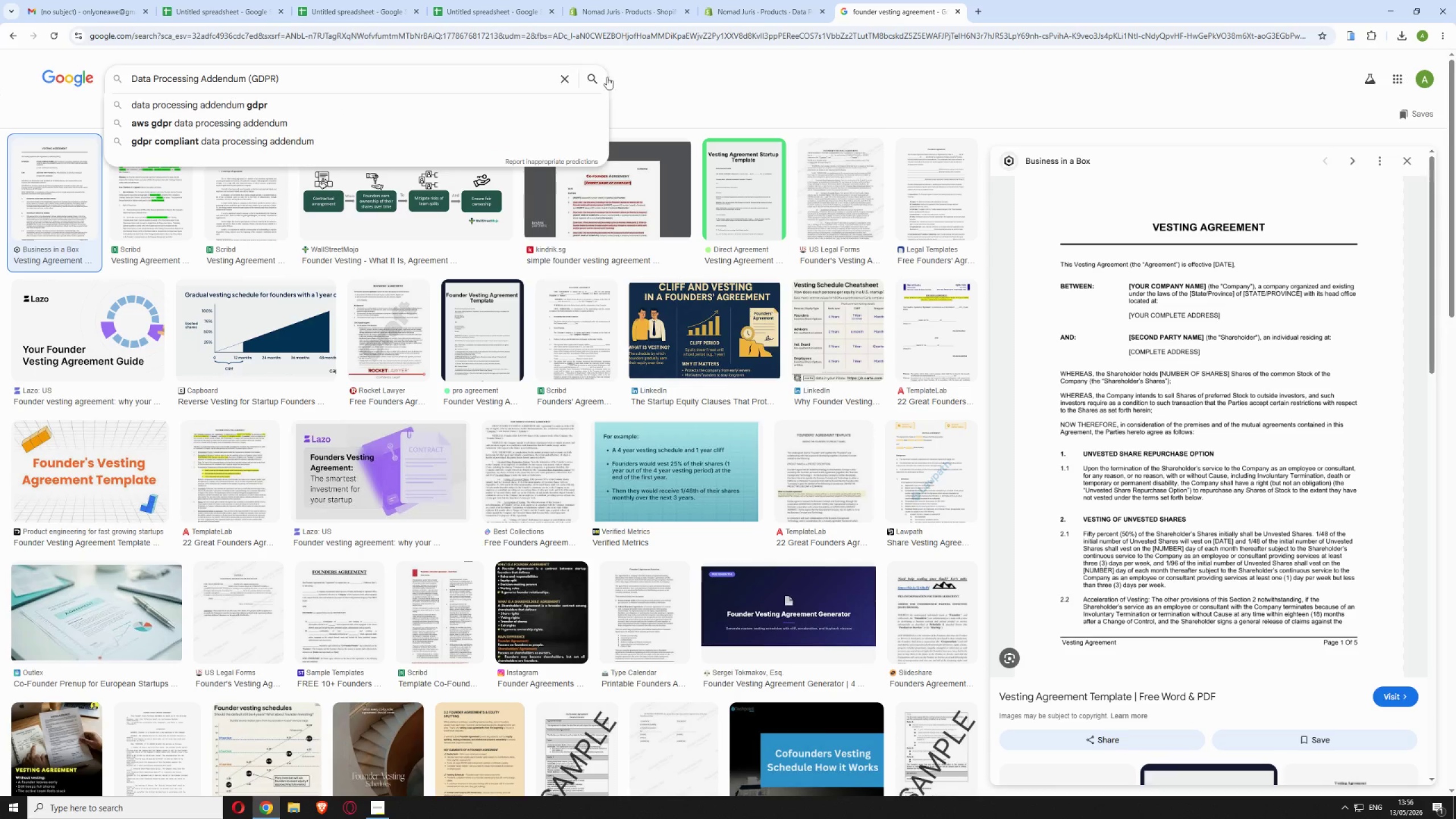 
left_click([592, 75])
 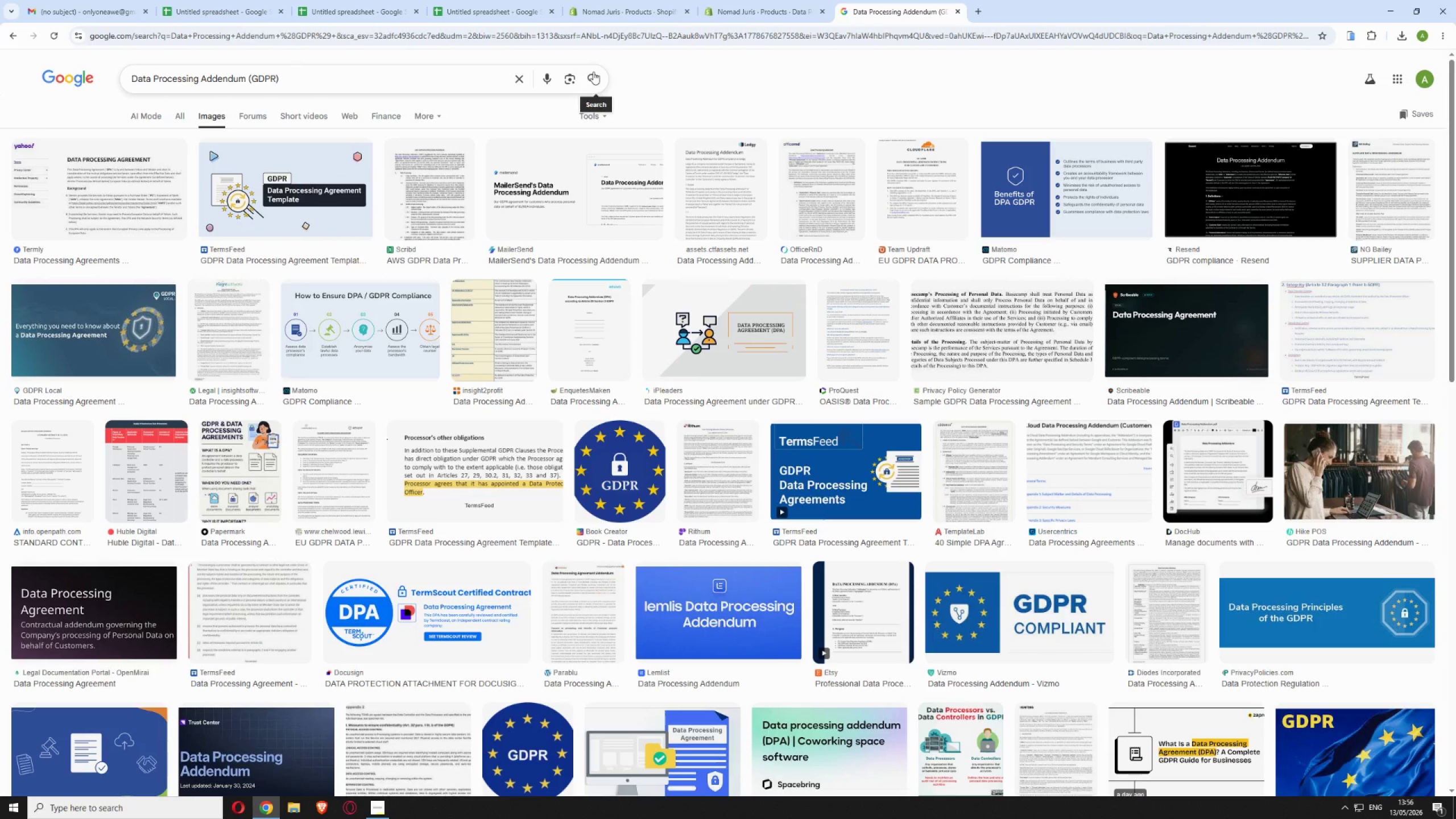 
wait(9.01)
 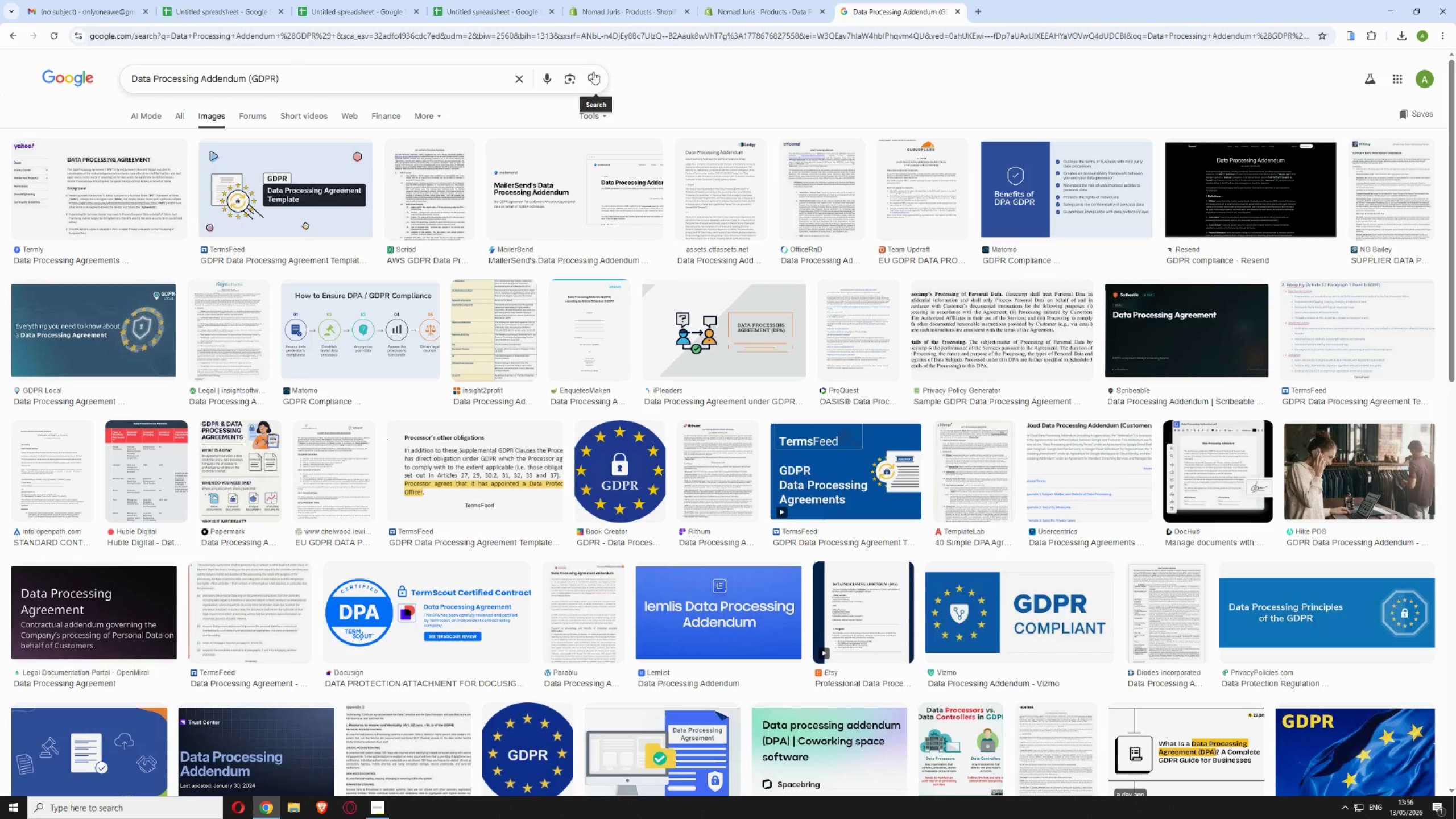 
mouse_move([1010, 213])
 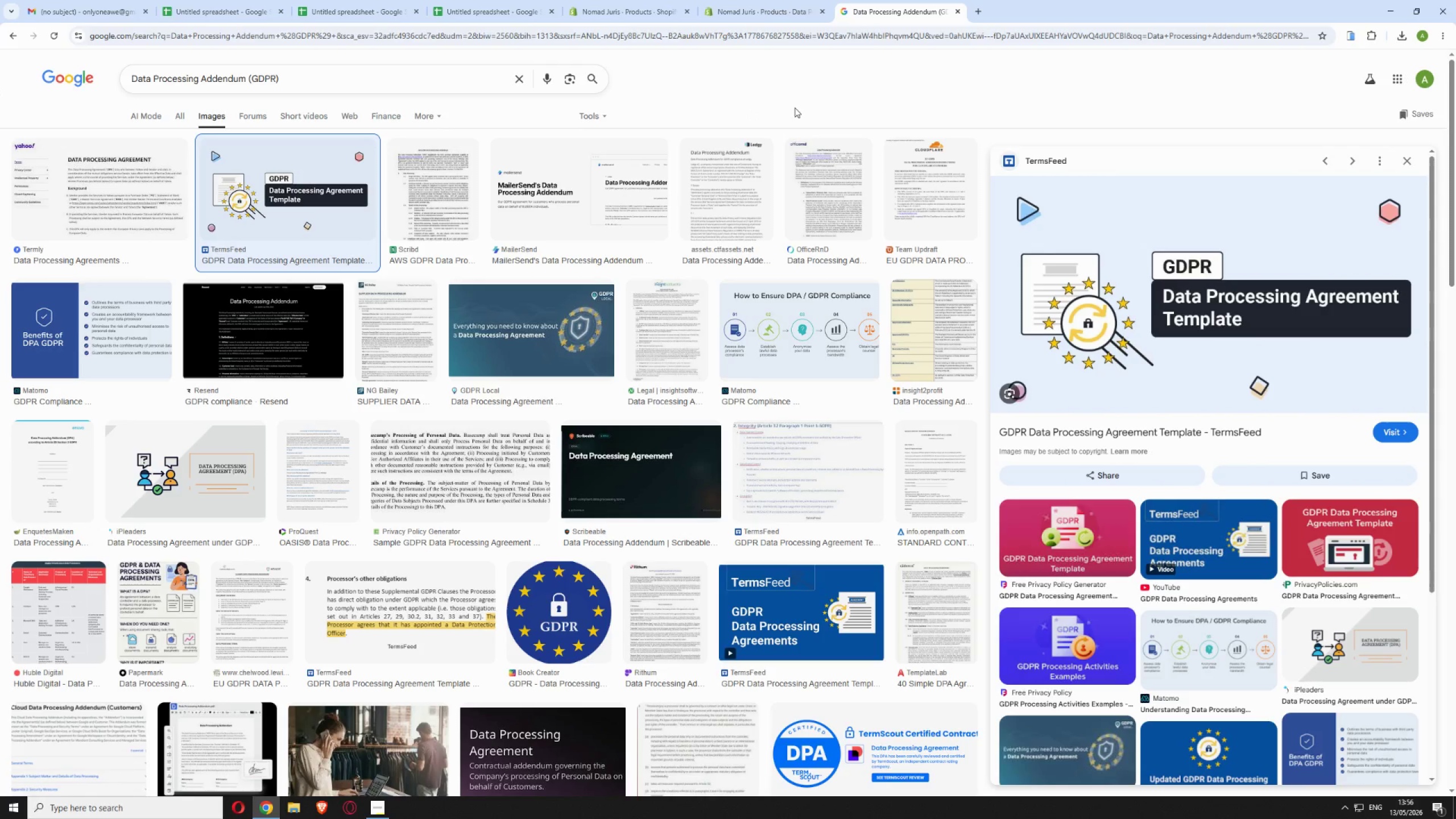 
right_click([1241, 262])
 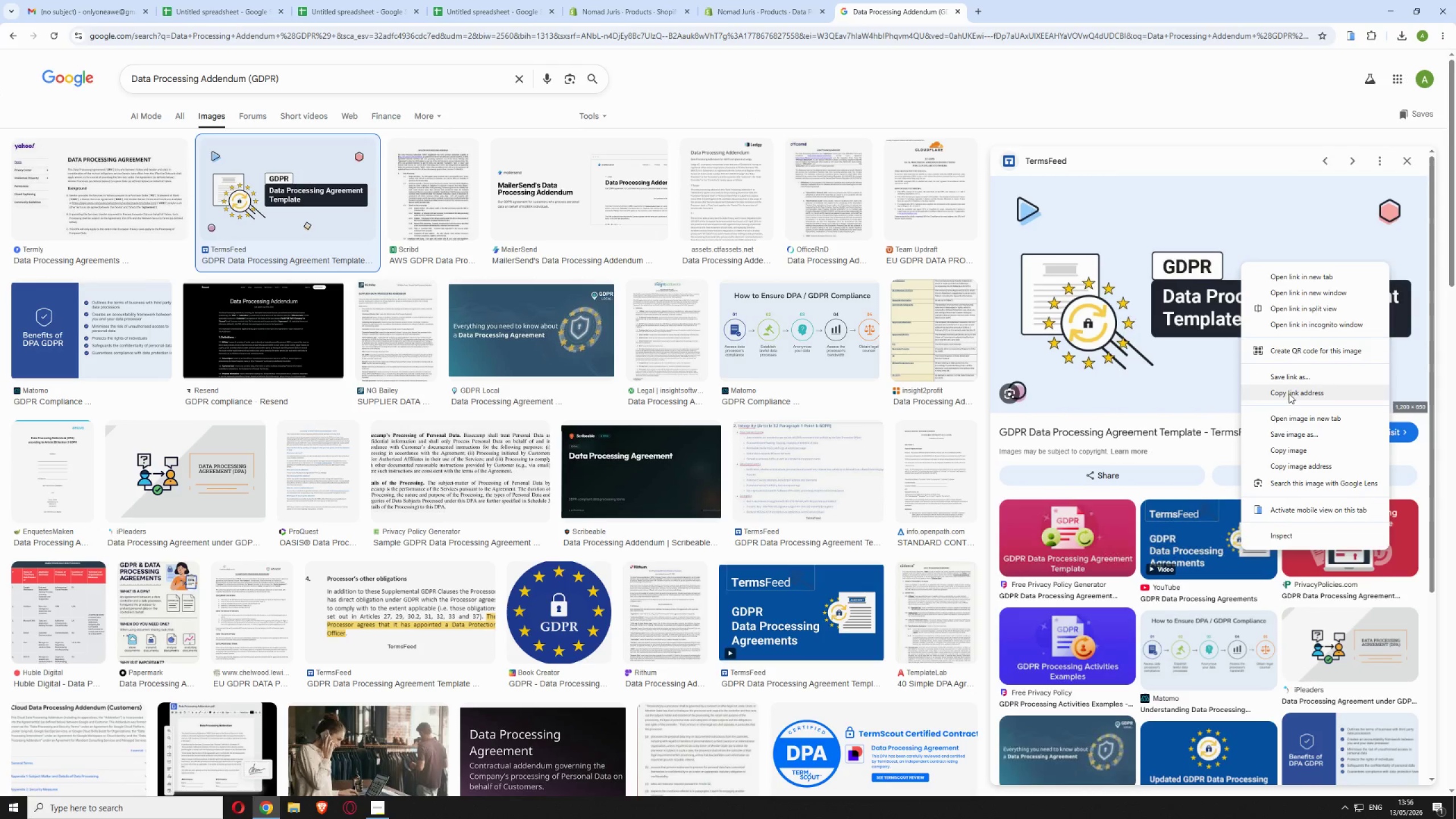 
left_click([1284, 435])
 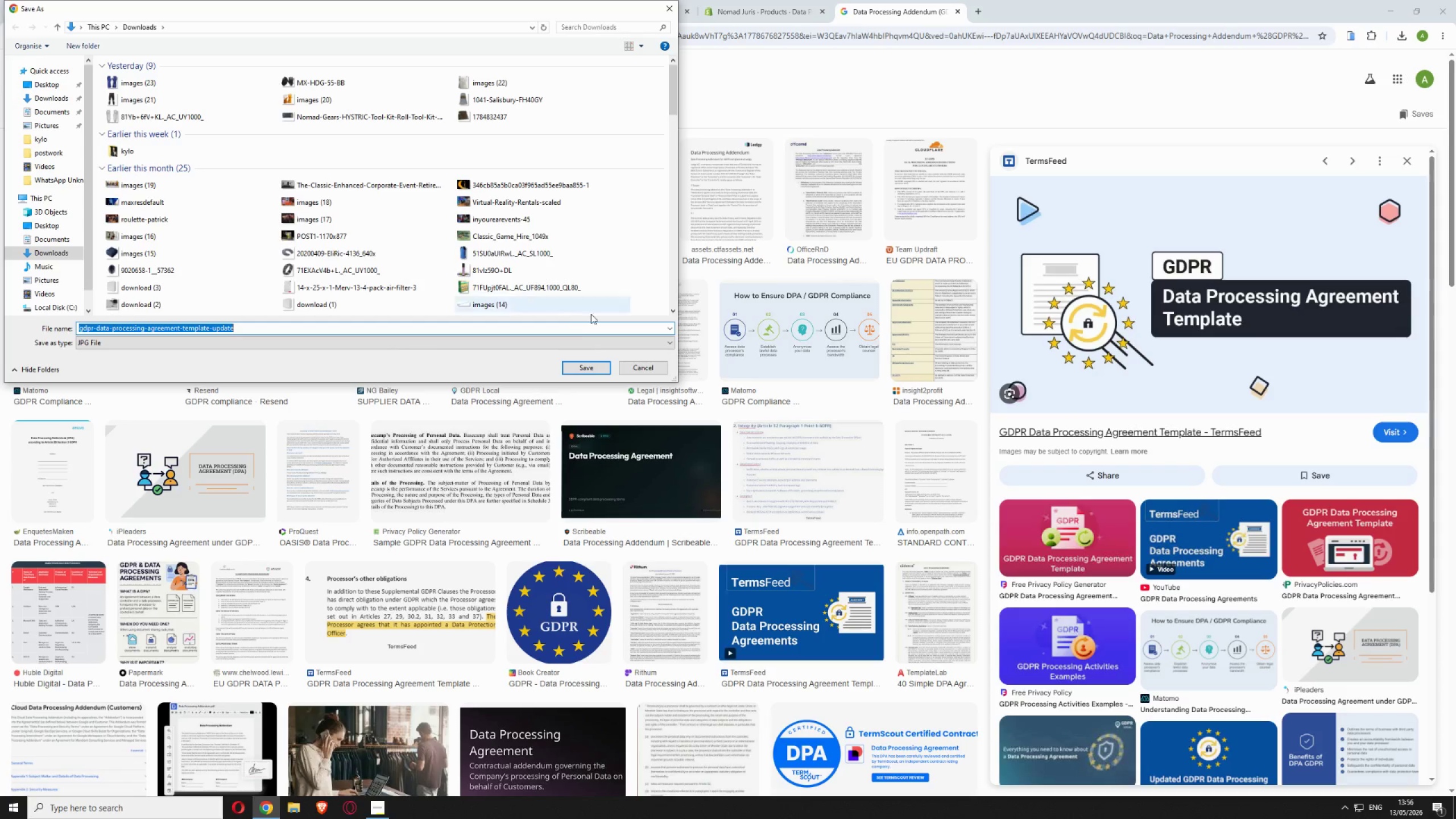 
left_click([569, 367])
 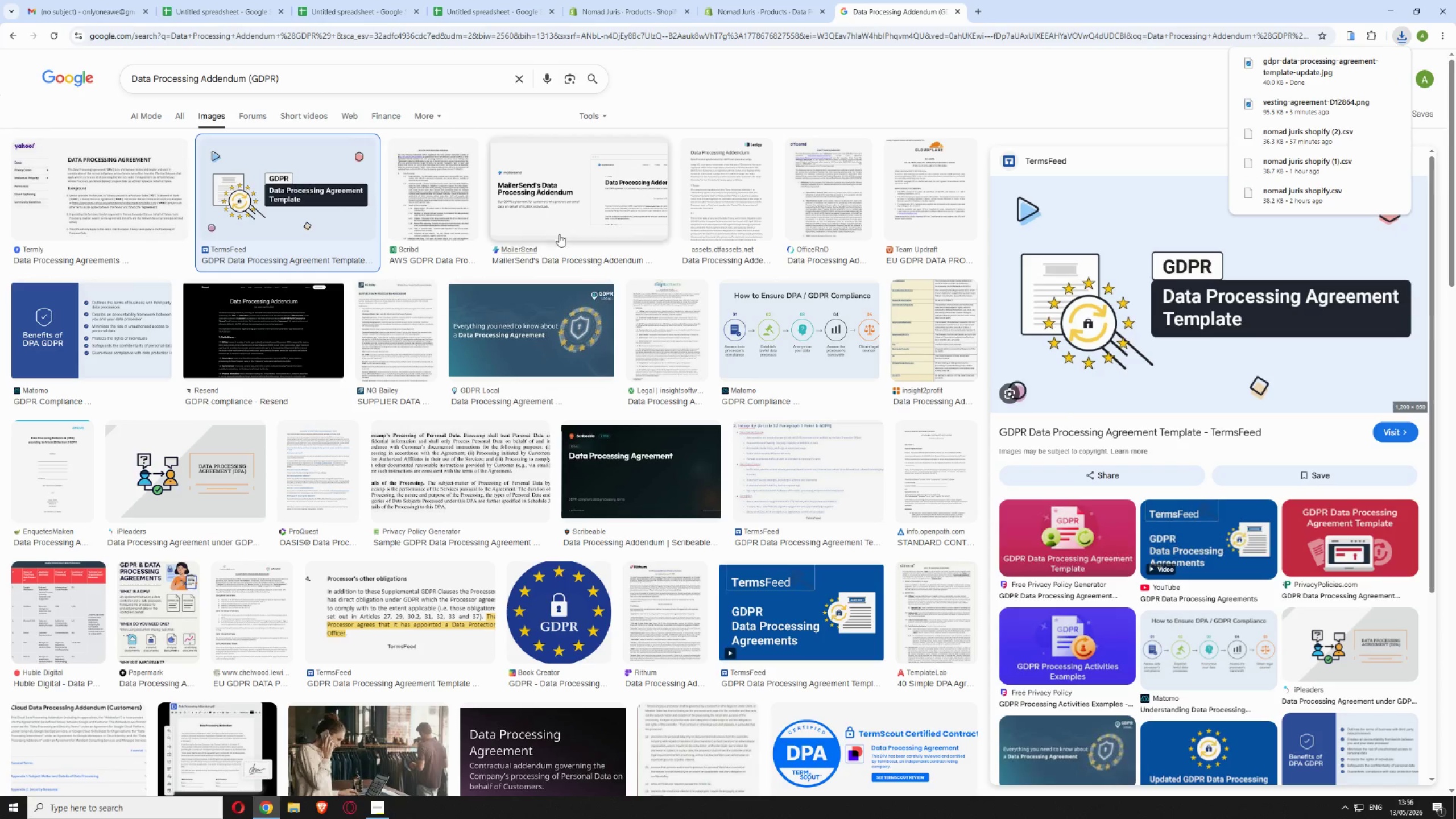 
left_click([723, 0])
 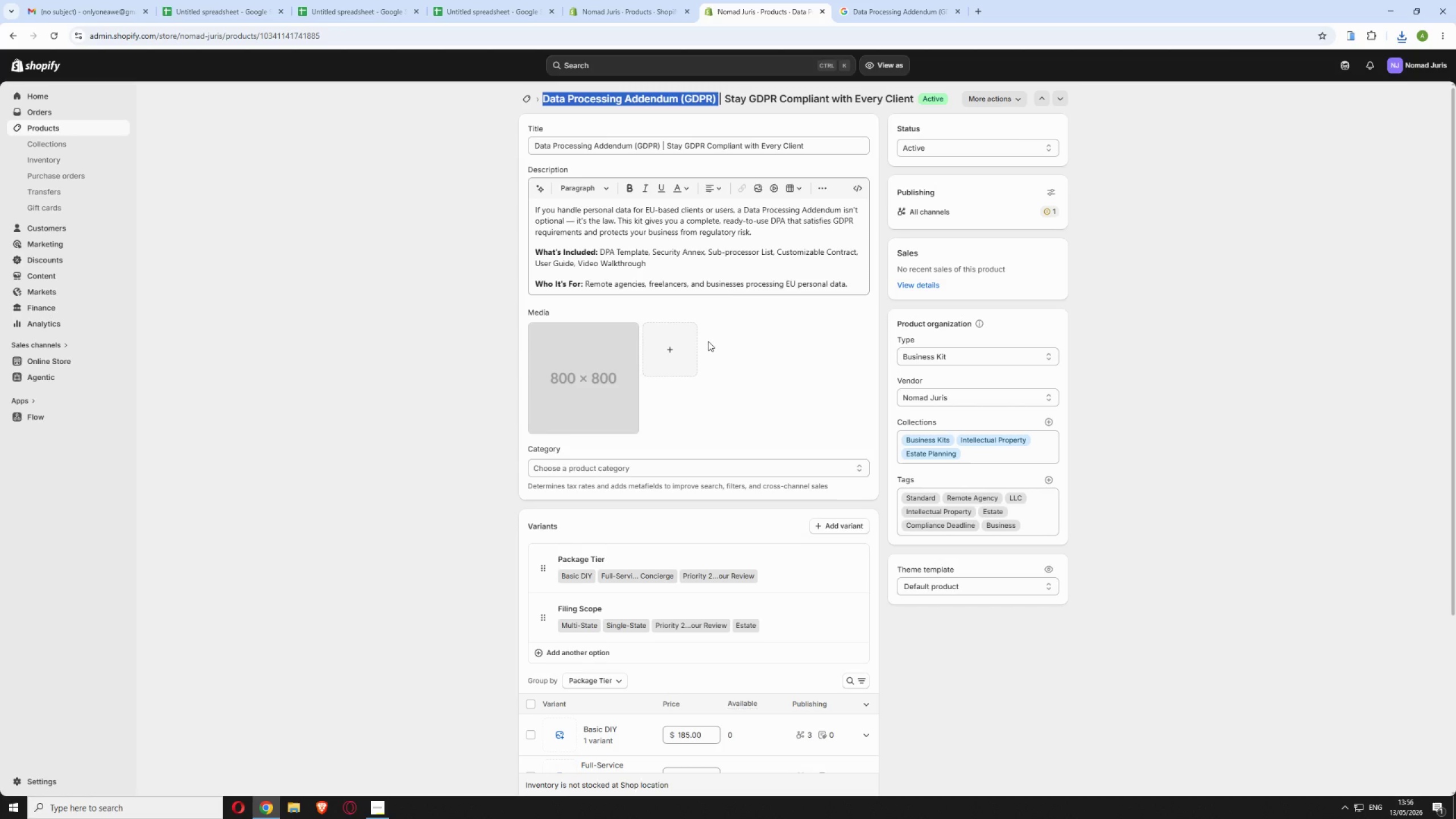 
left_click([701, 340])
 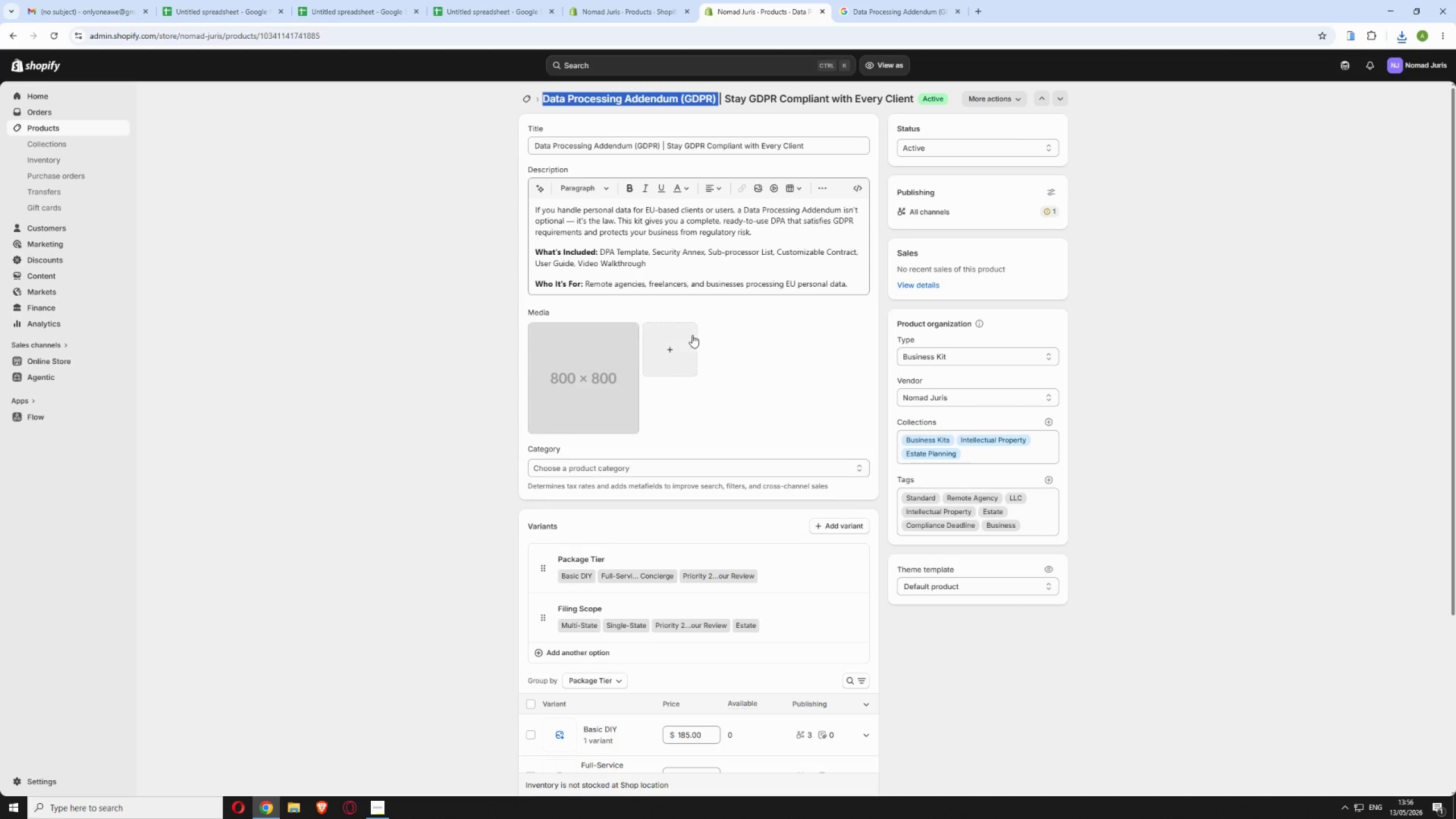 
left_click([685, 337])
 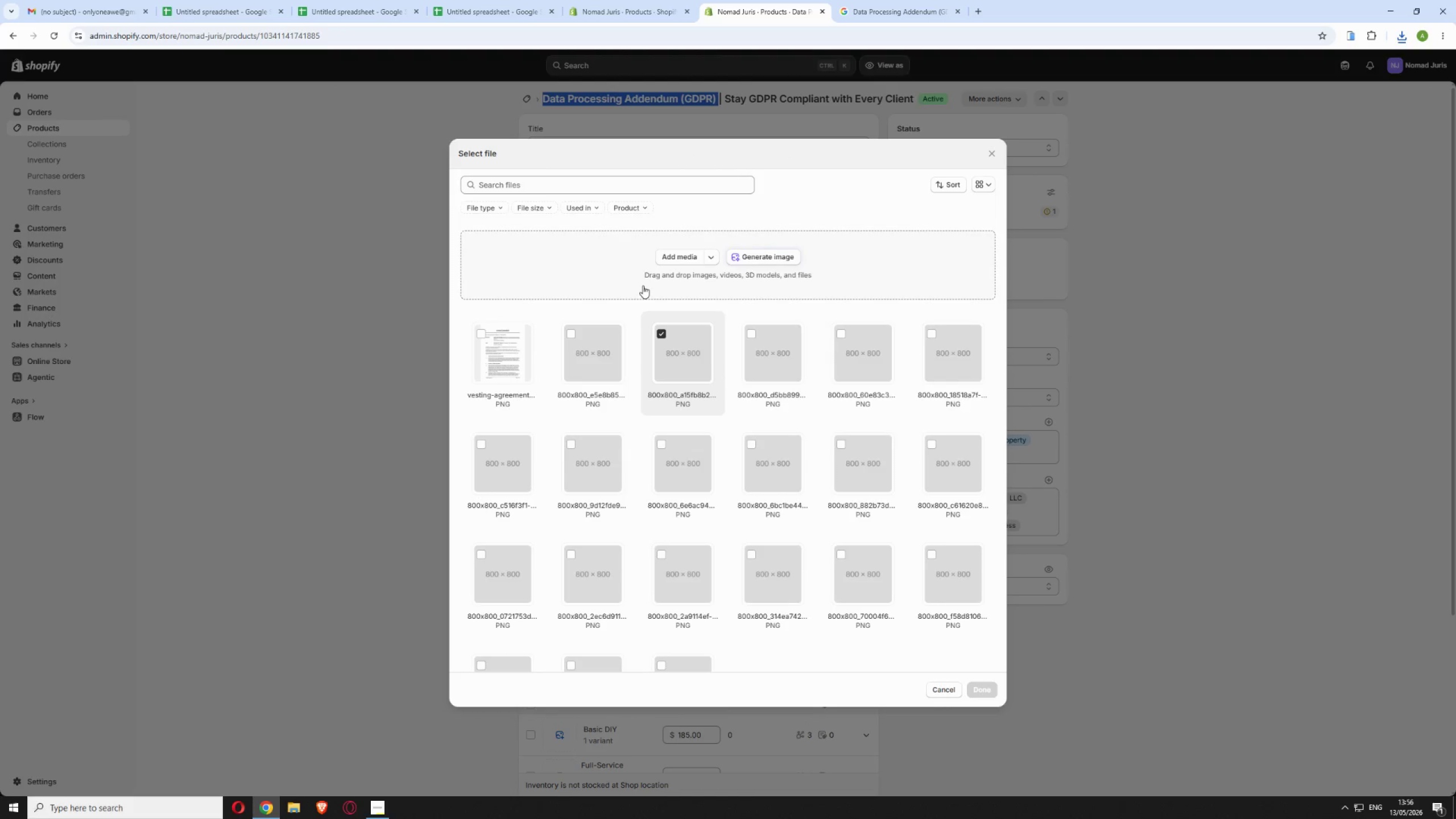 
left_click([652, 264])
 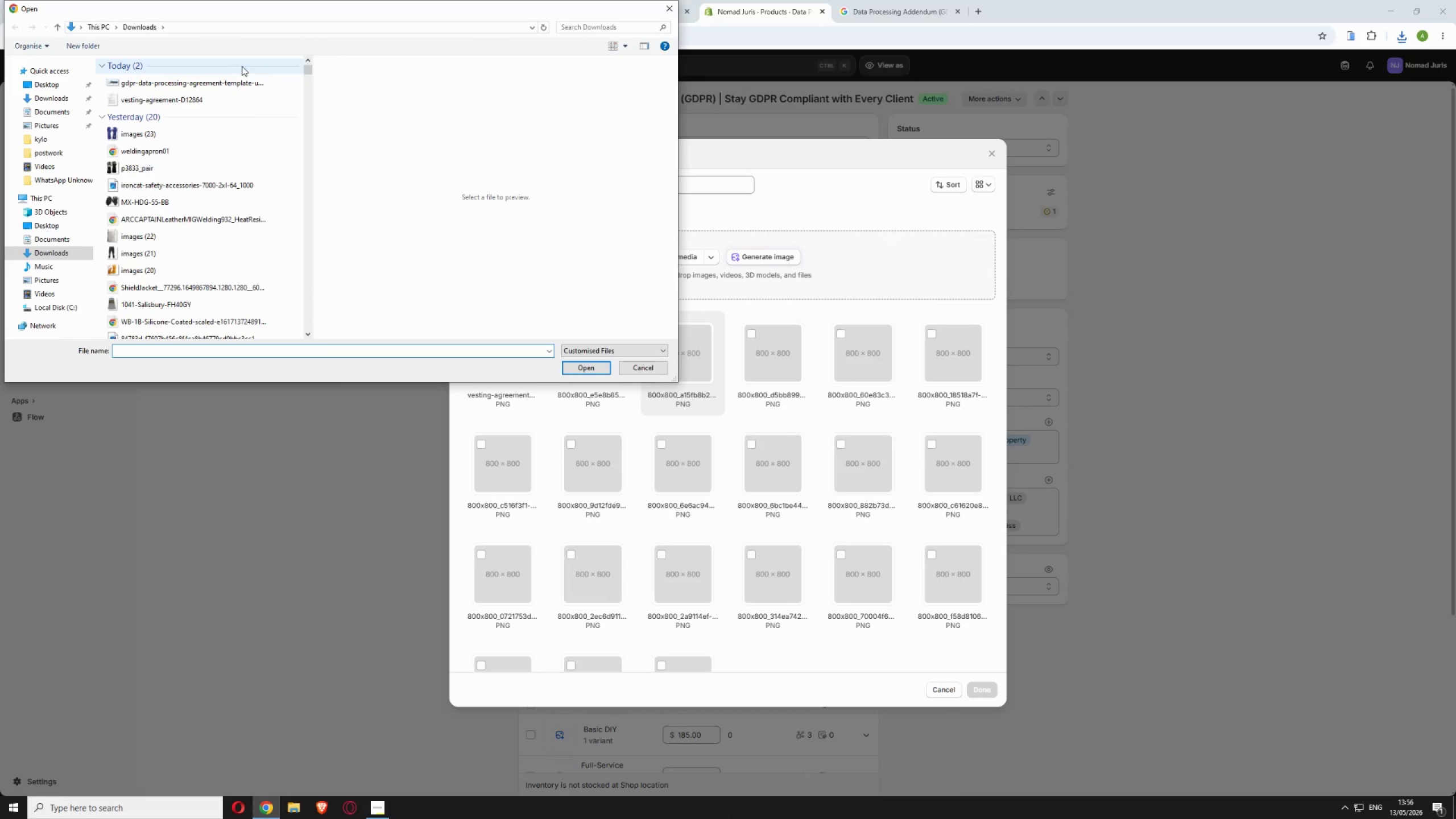 
left_click([230, 84])
 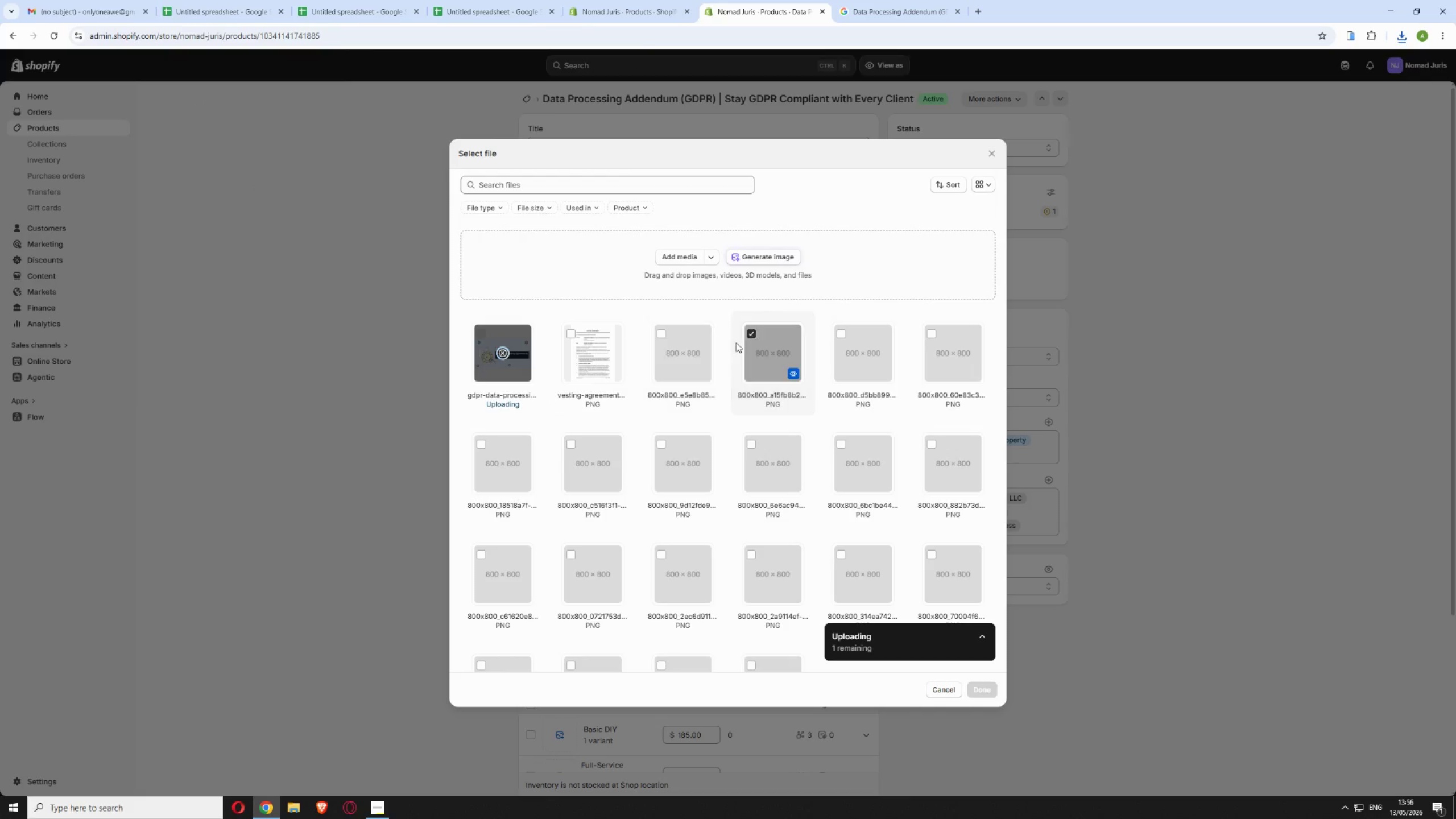 
left_click([749, 333])
 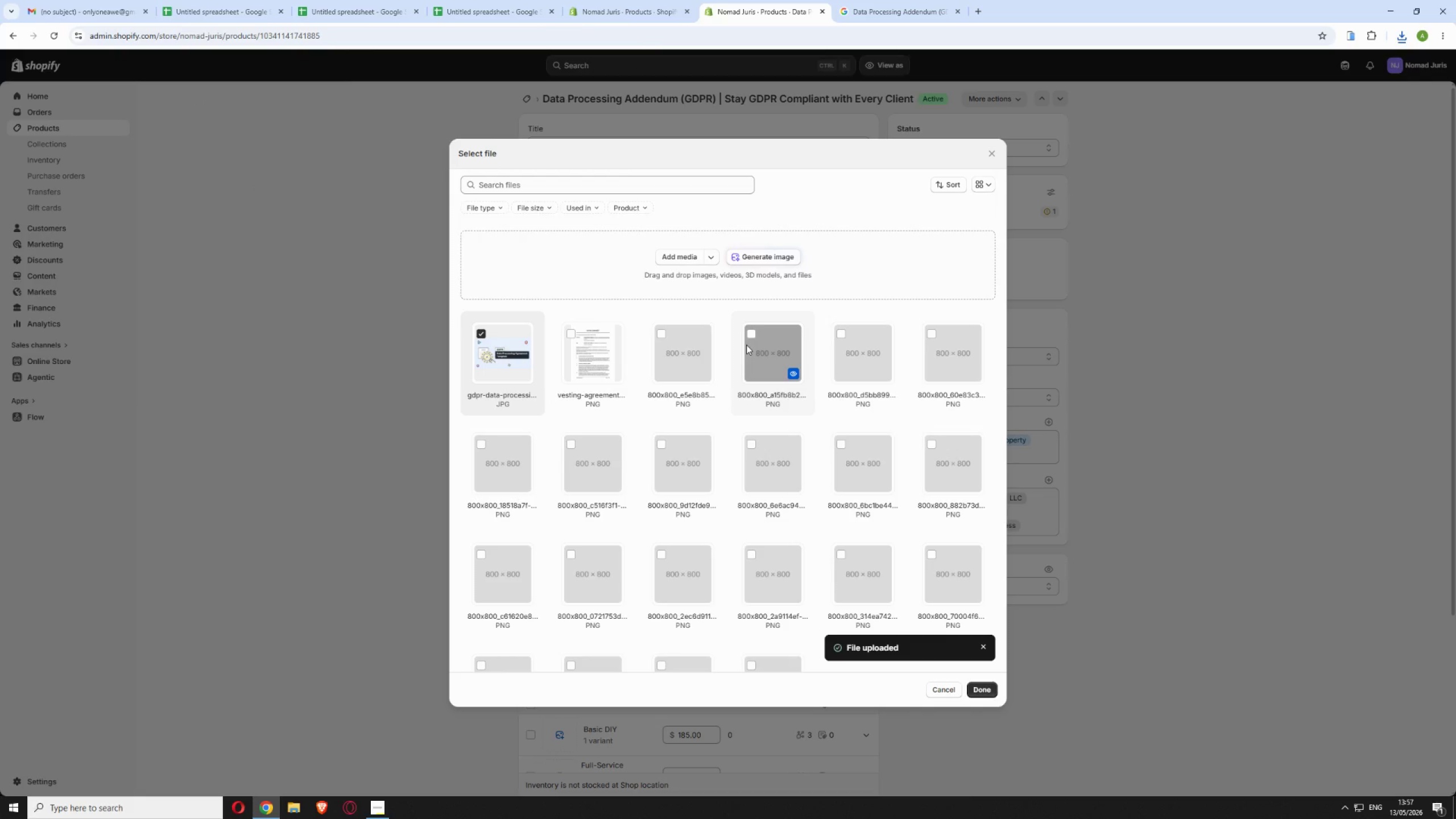 
wait(6.66)
 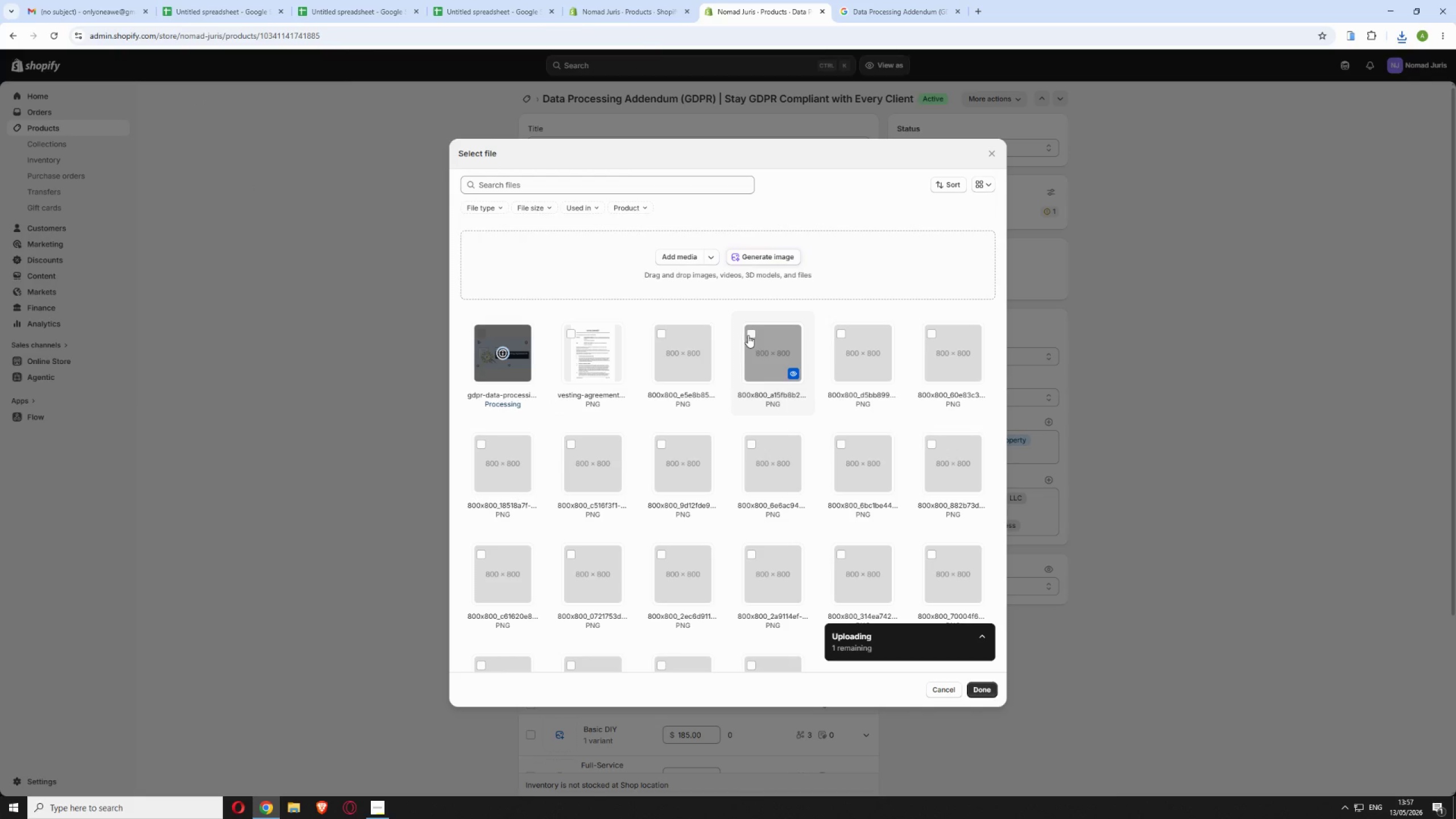 
left_click([978, 690])
 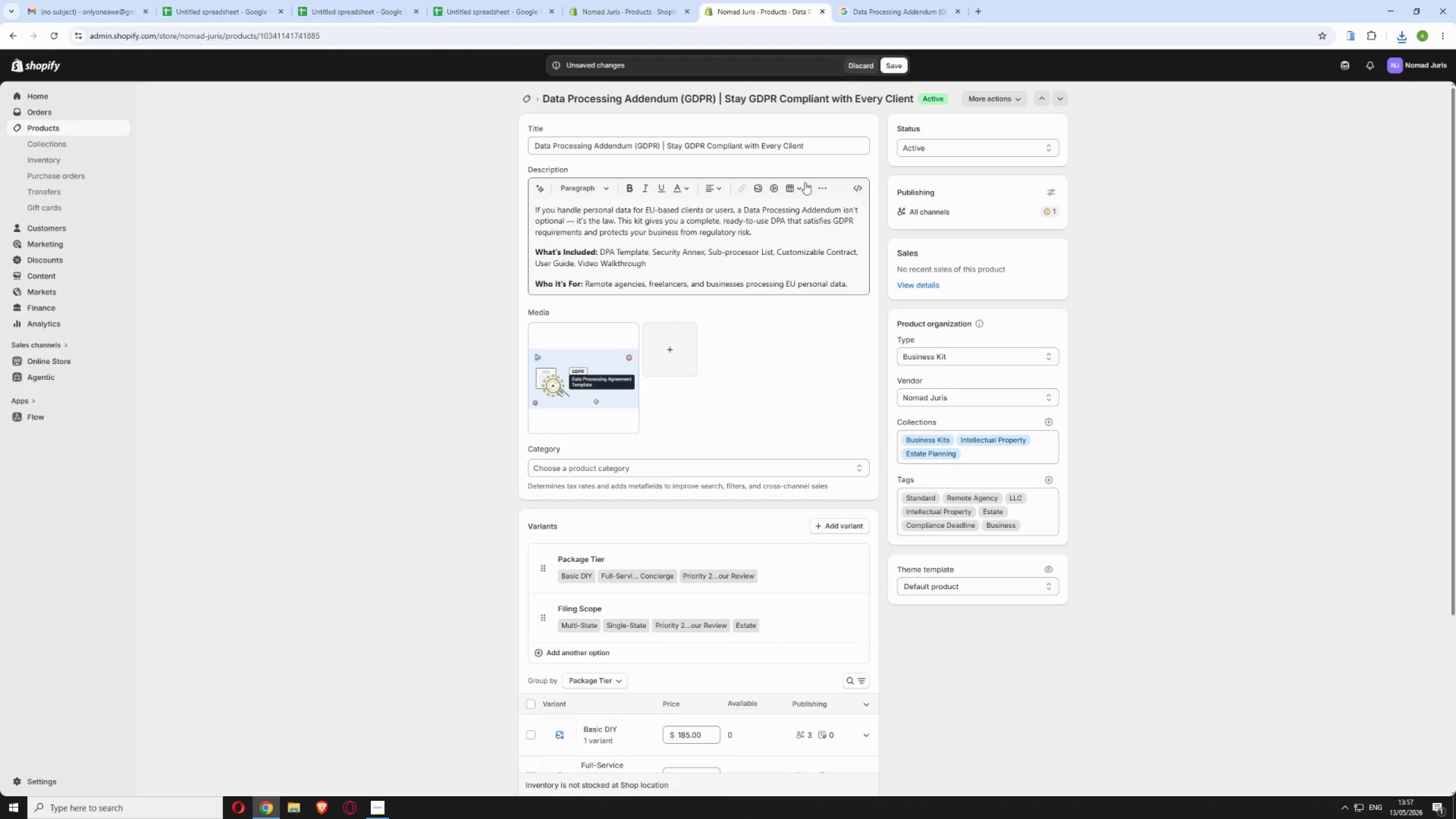 
left_click([890, 66])
 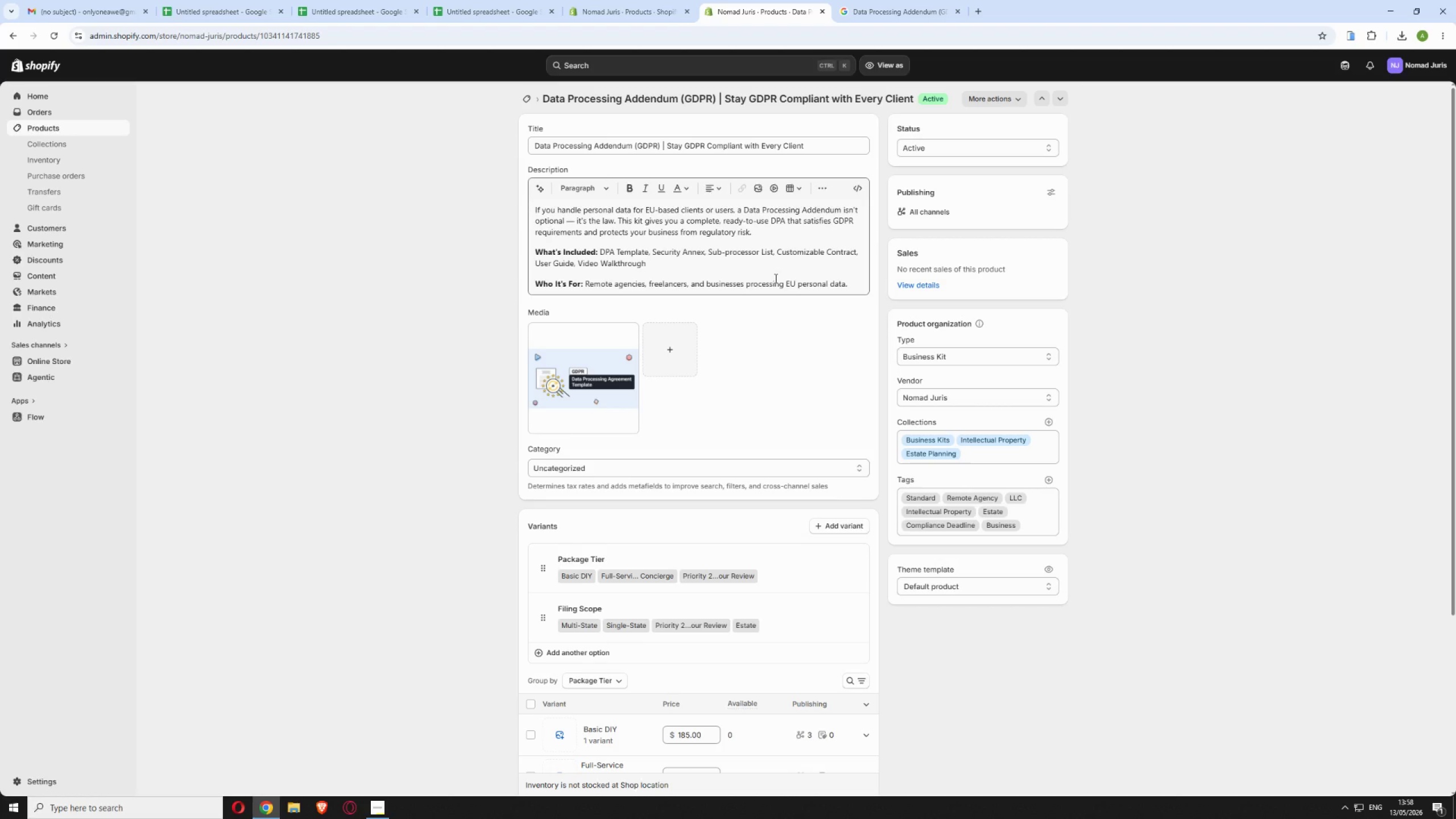 
wait(79.45)
 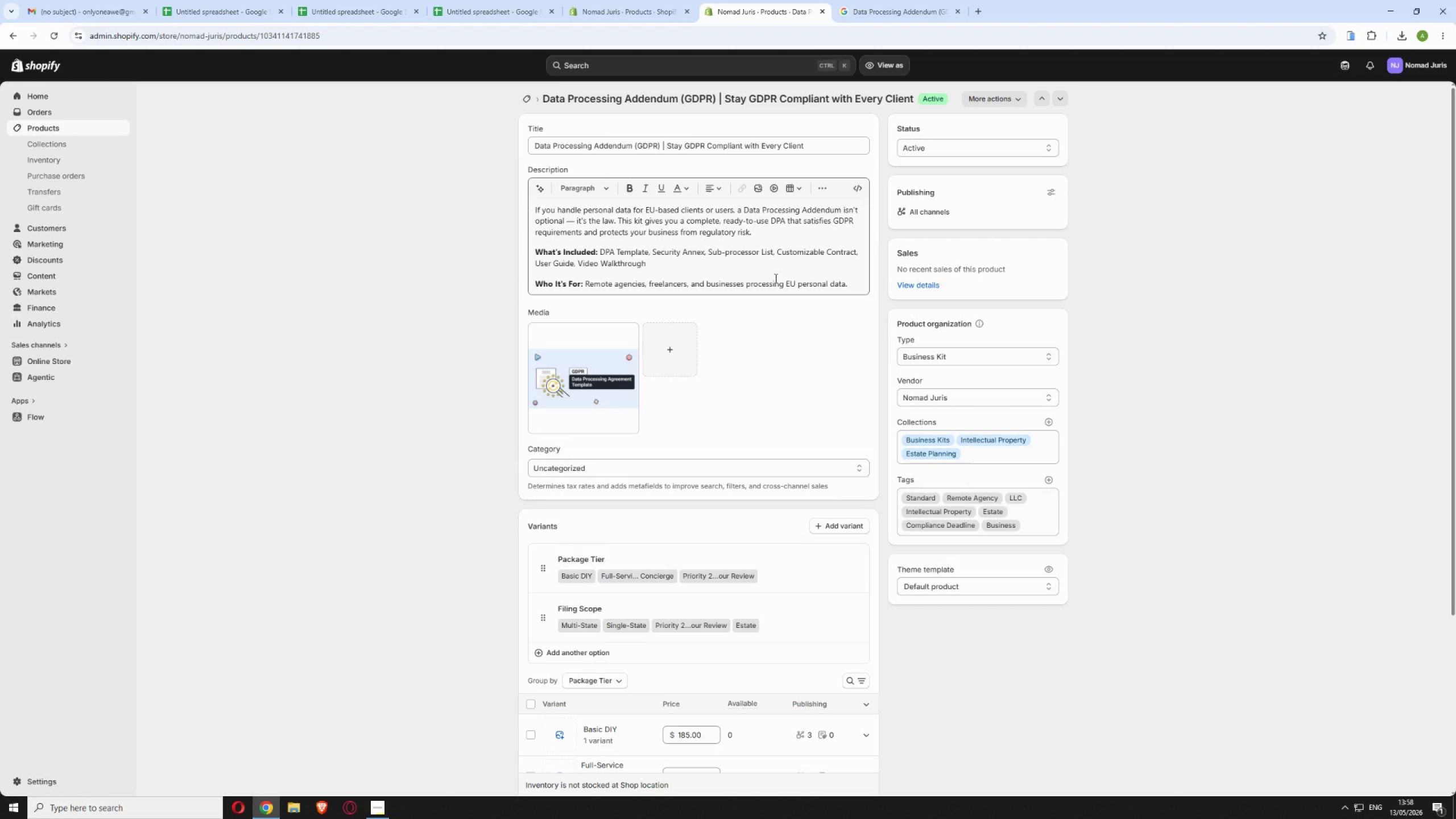 
left_click([523, 98])
 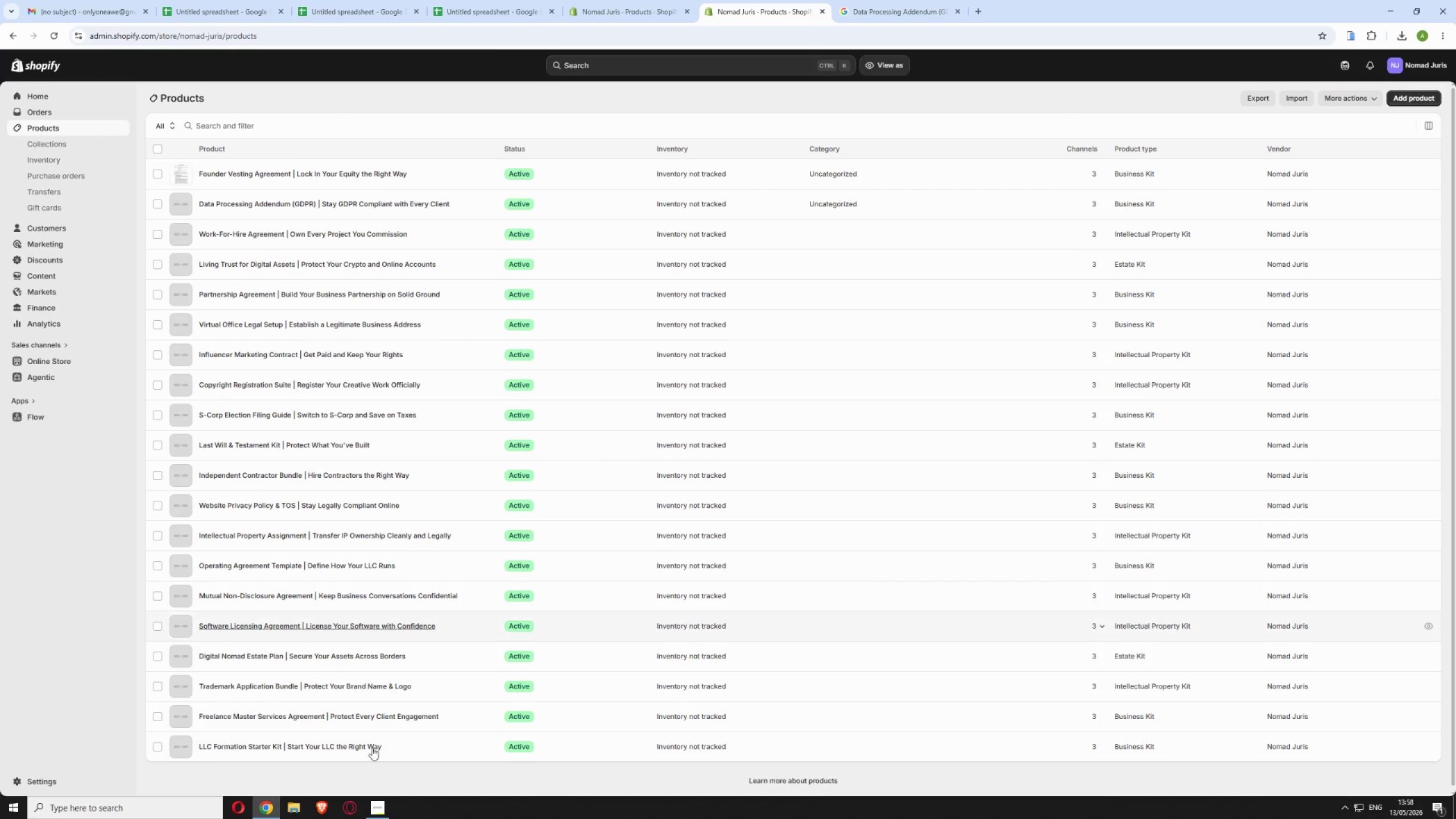 
left_click([380, 816])